 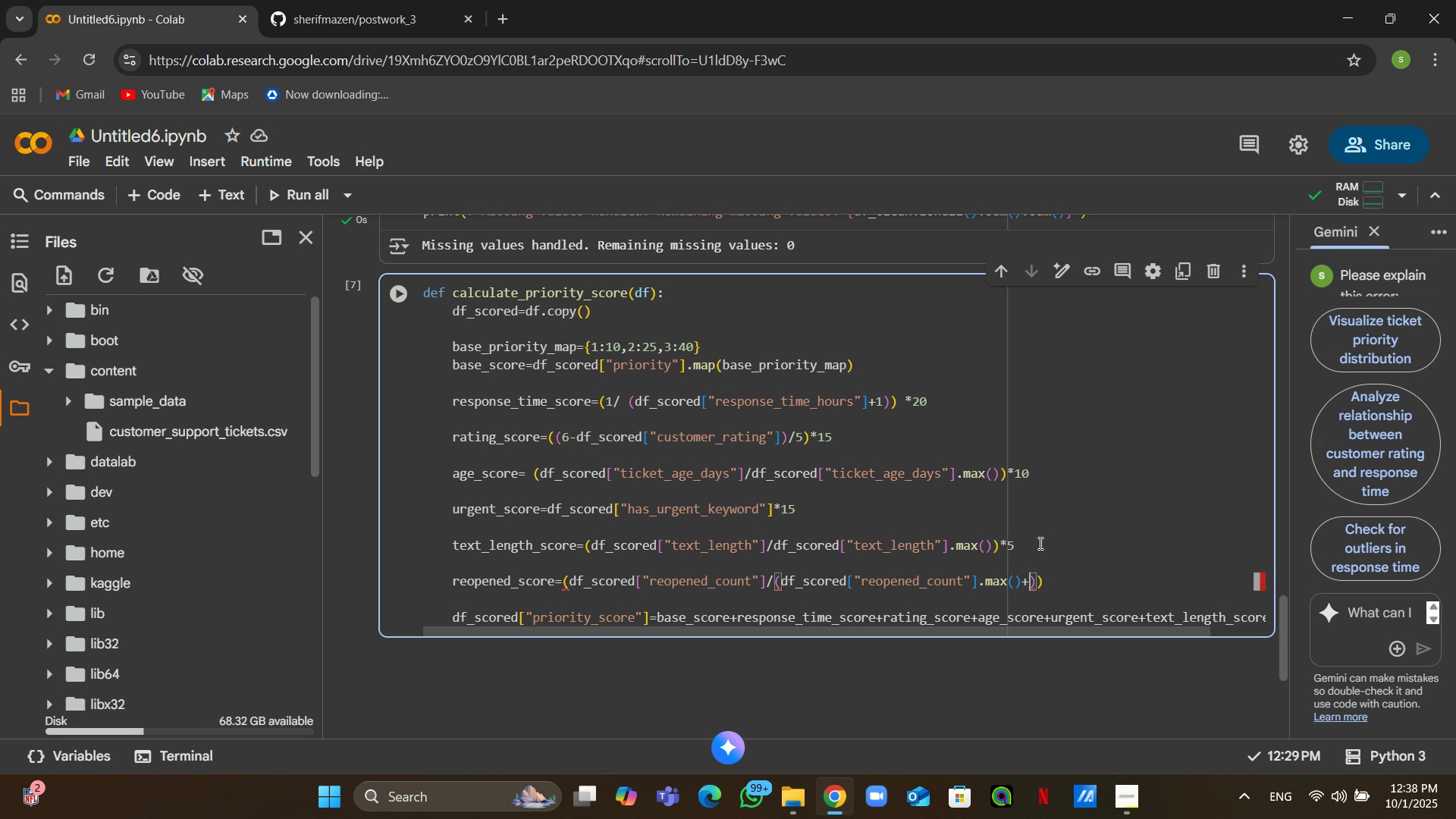 
key(Numpad1)
 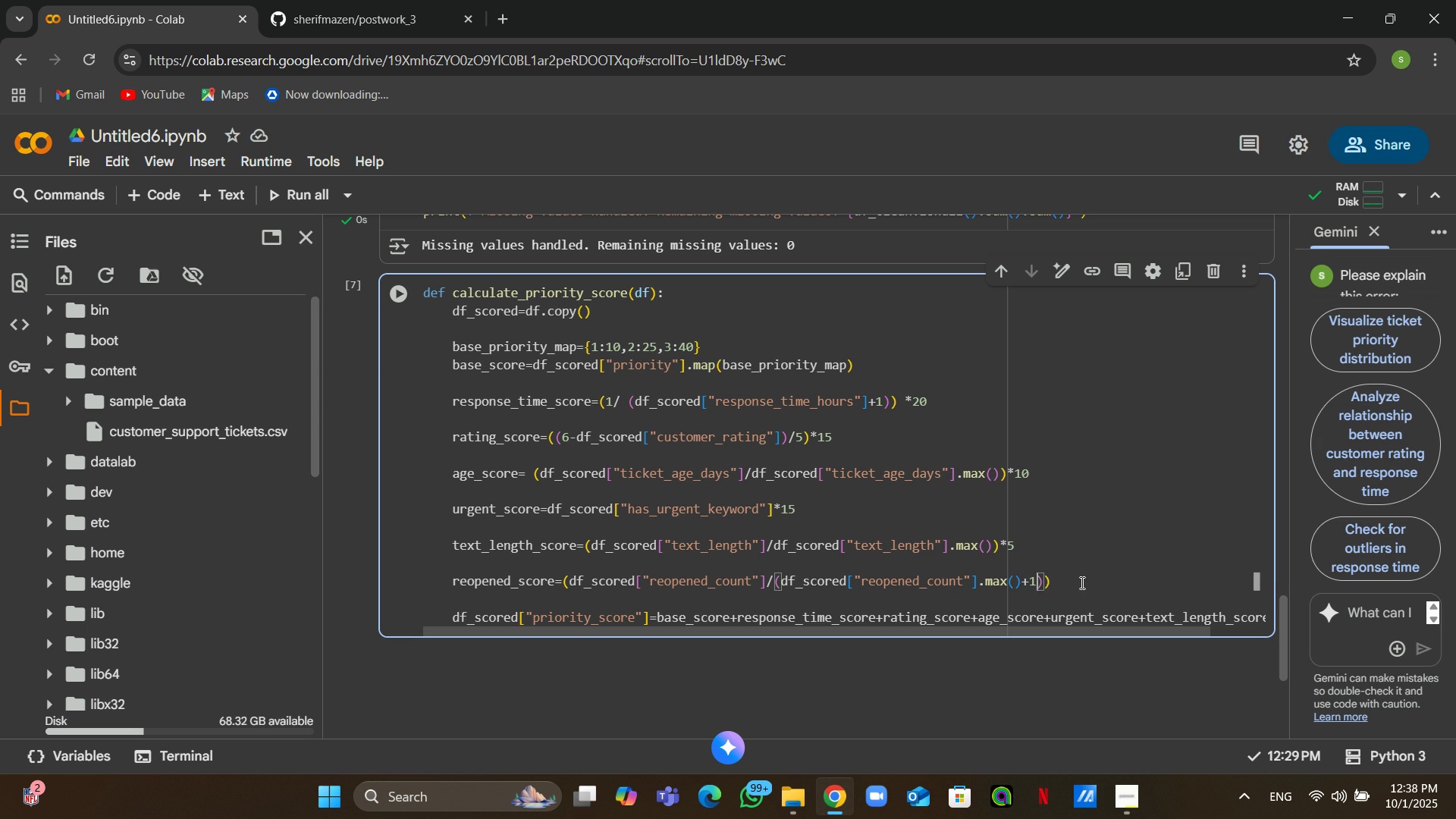 
left_click([1081, 582])
 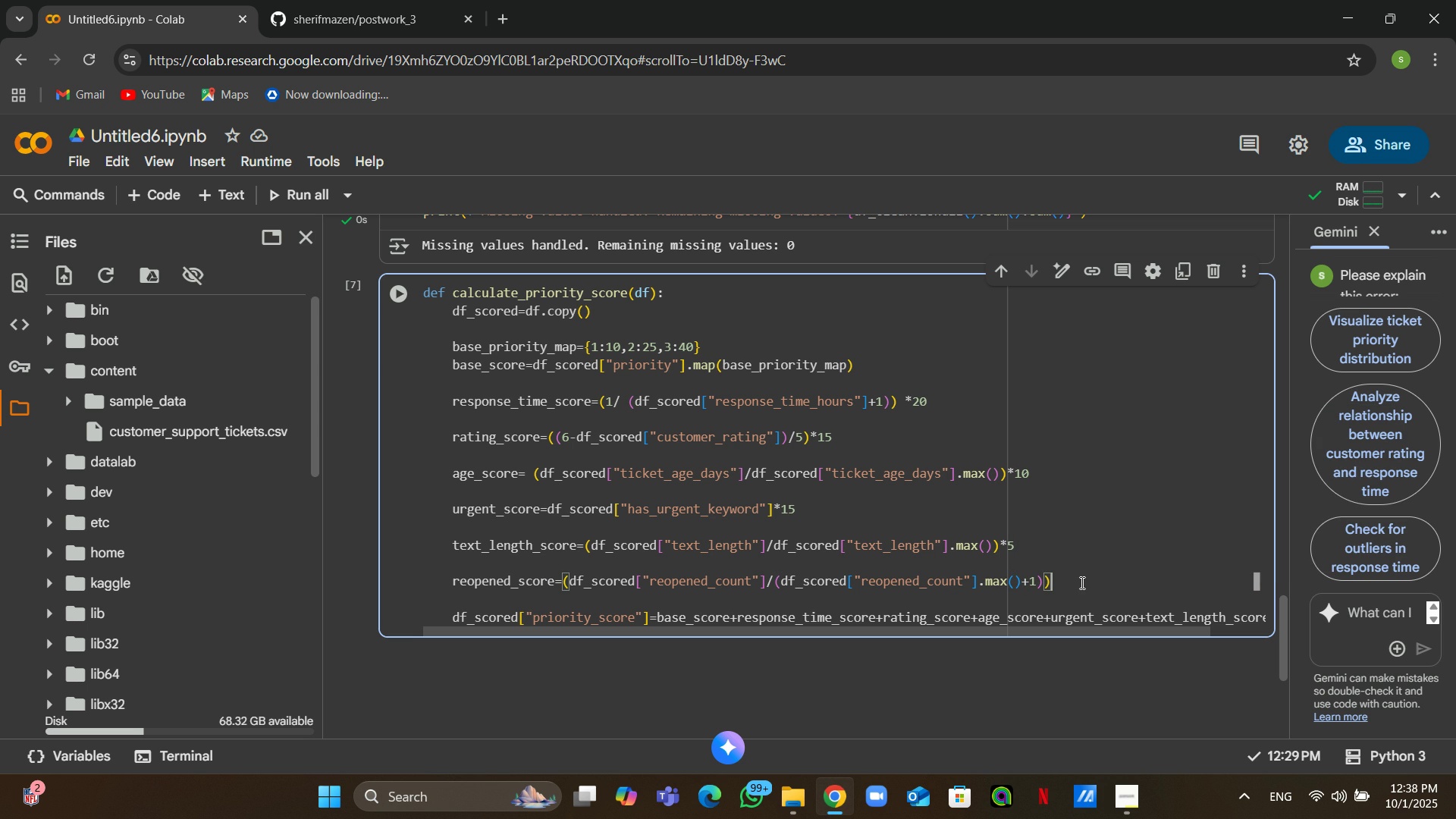 
key(NumpadMultiply)
 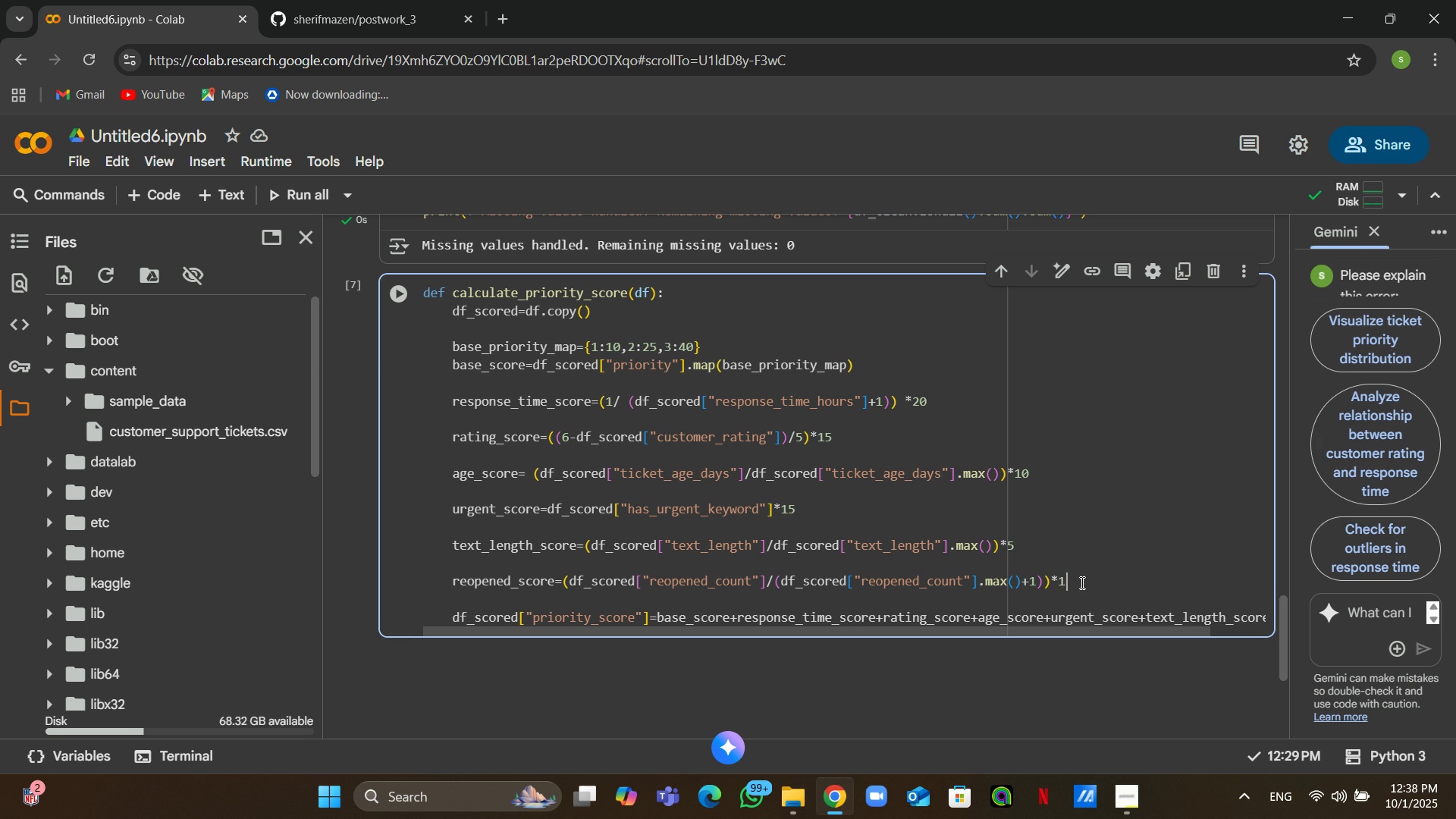 
key(Numpad1)
 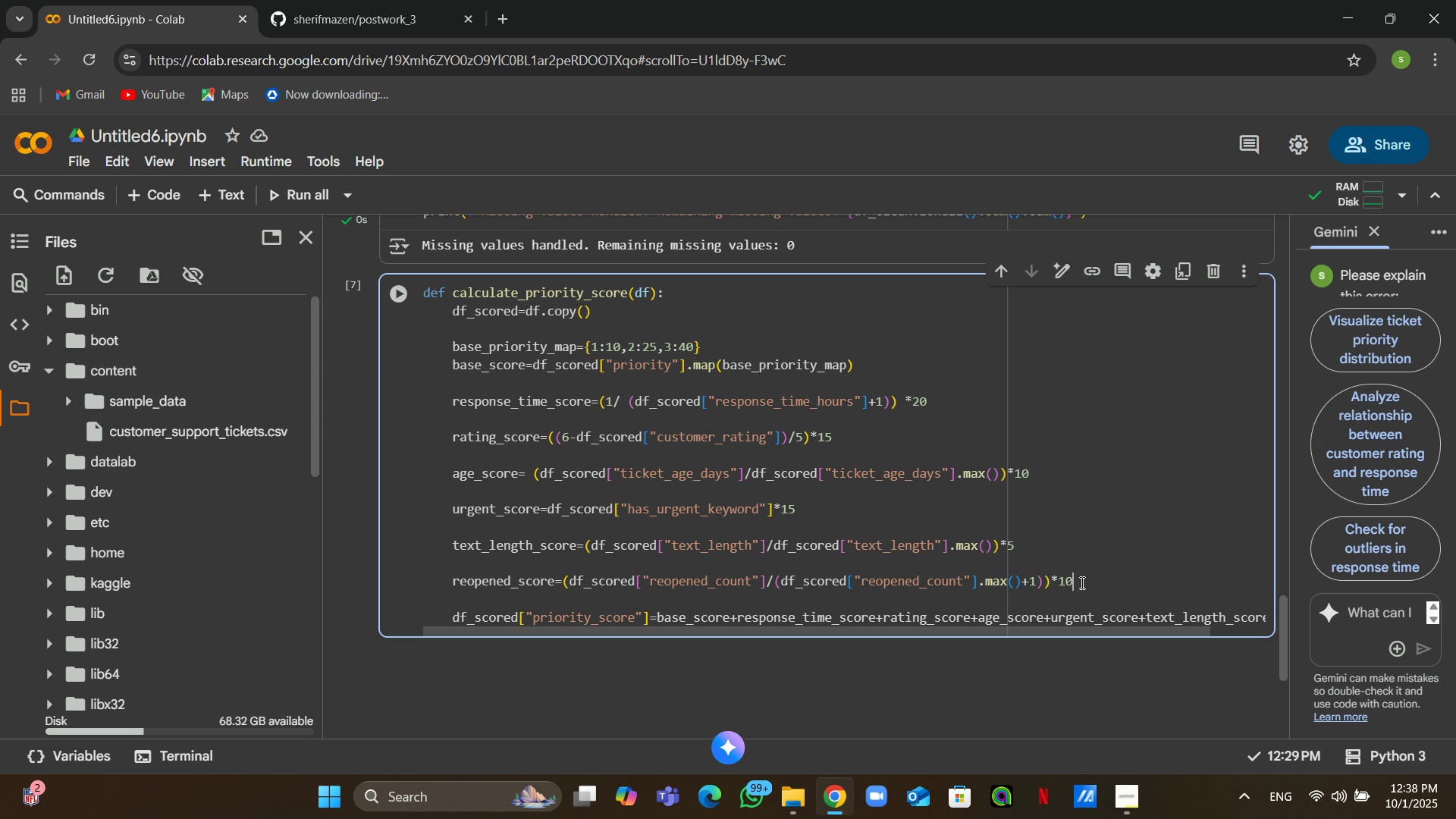 
key(Numpad0)
 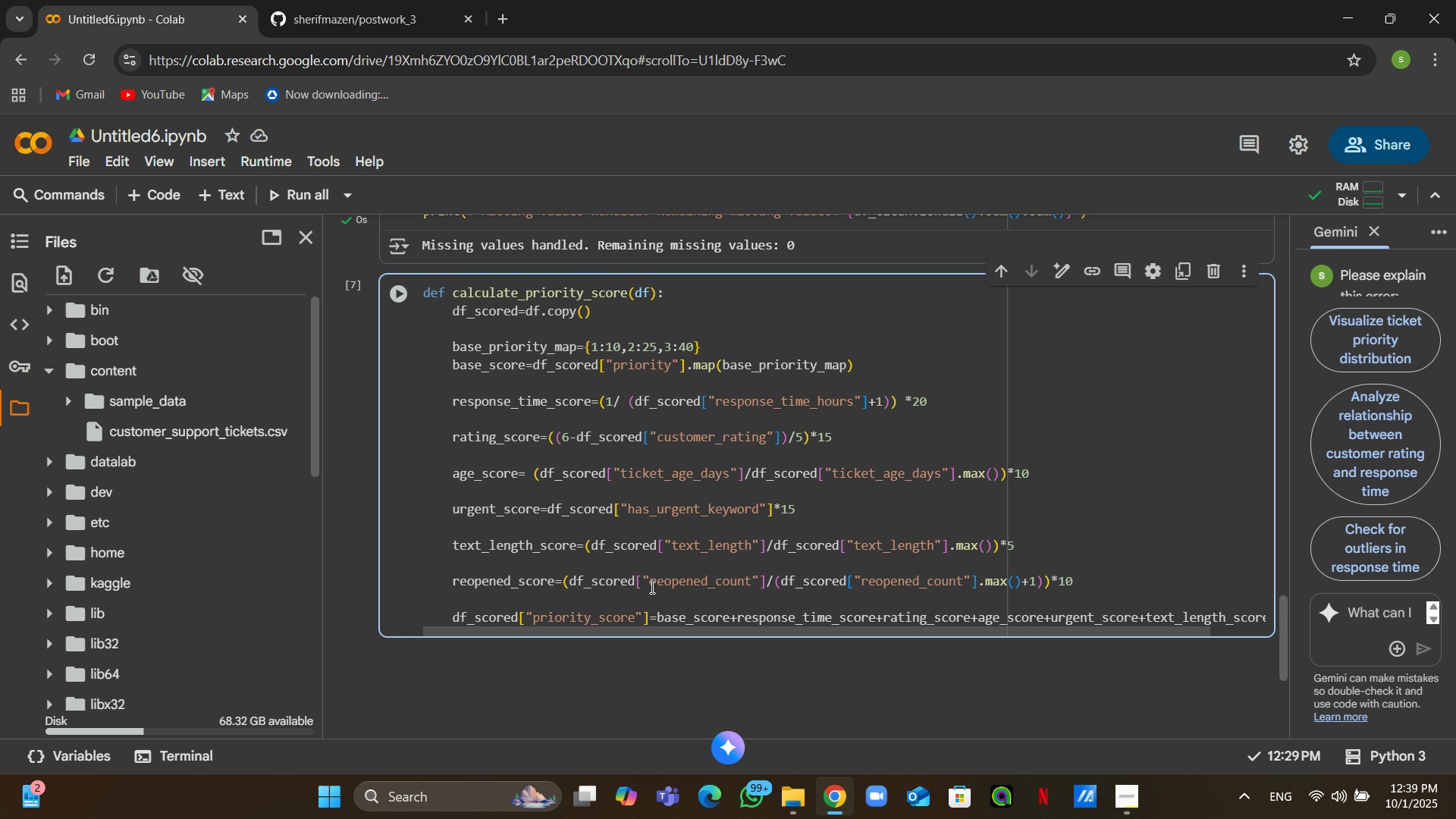 
wait(81.47)
 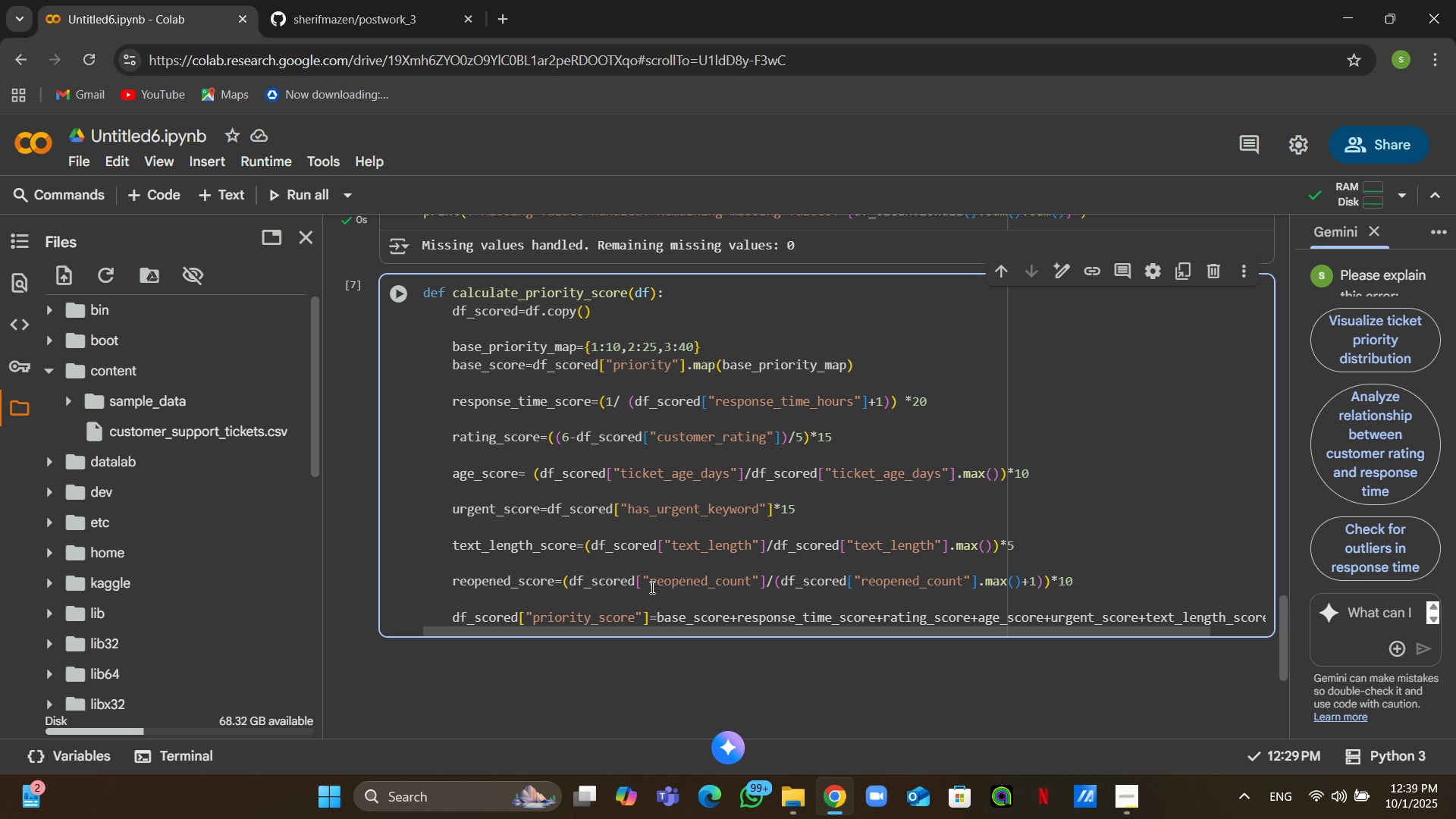 
left_click([698, 566])
 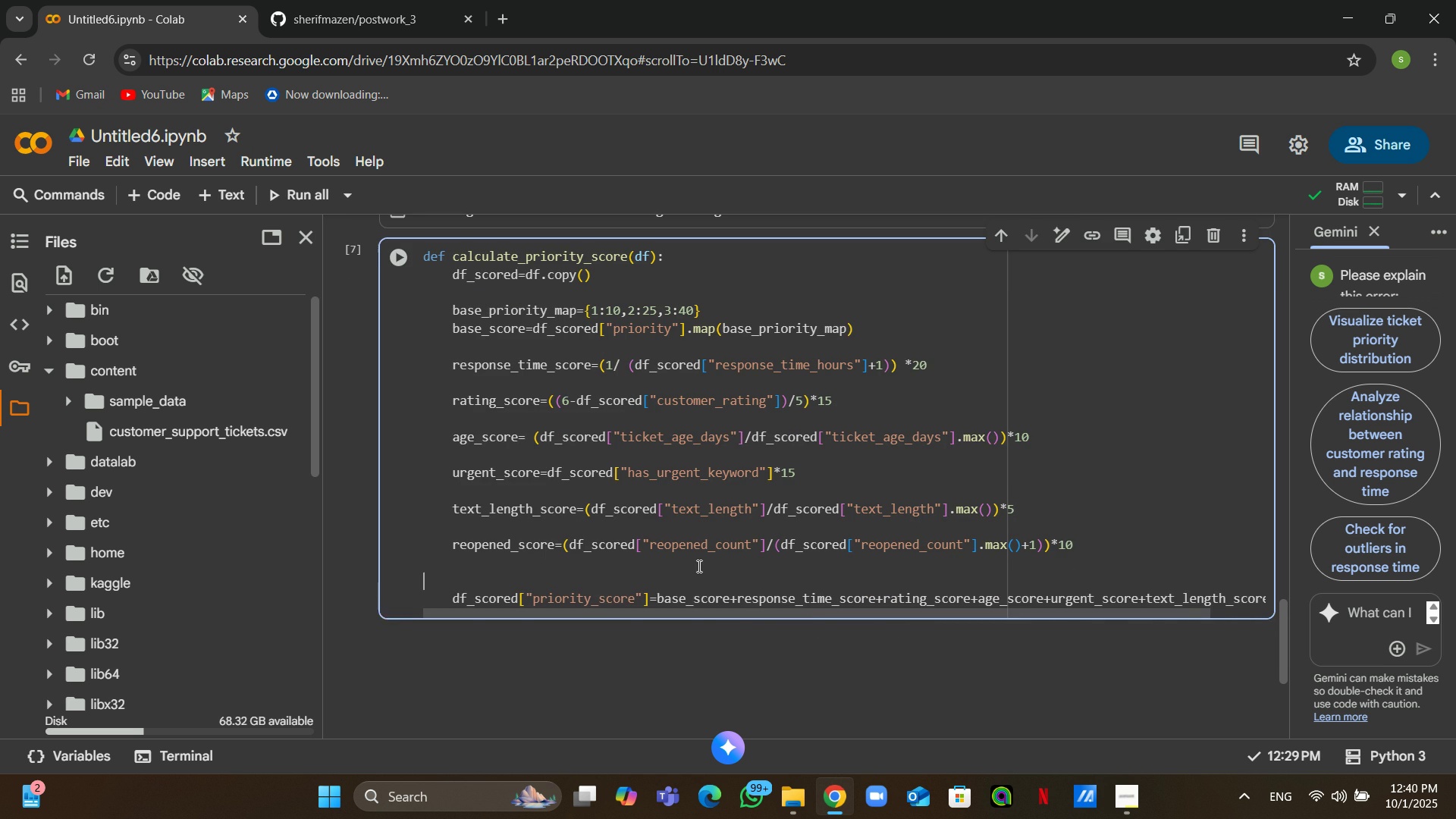 
key(Enter)
 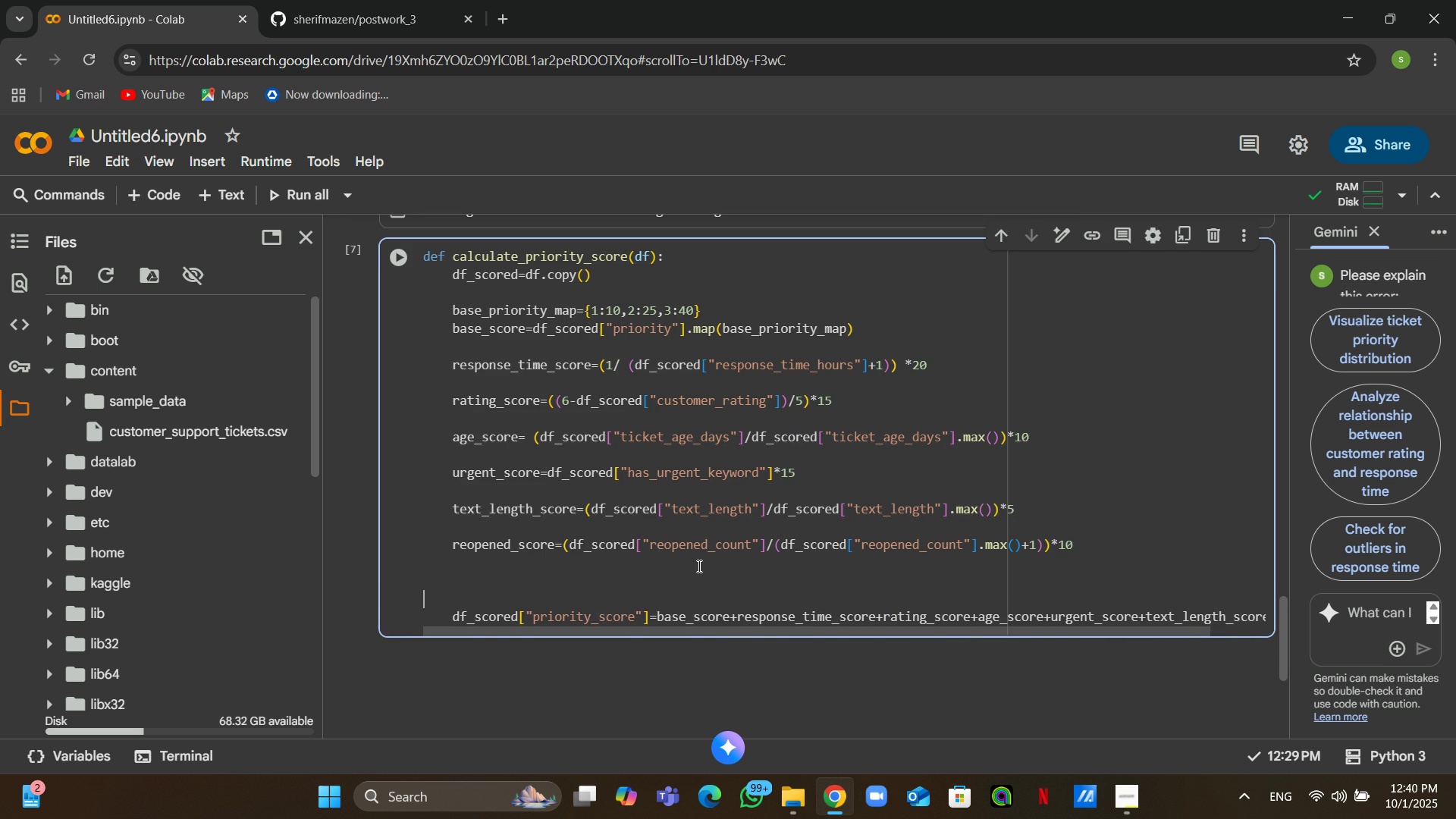 
key(Enter)
 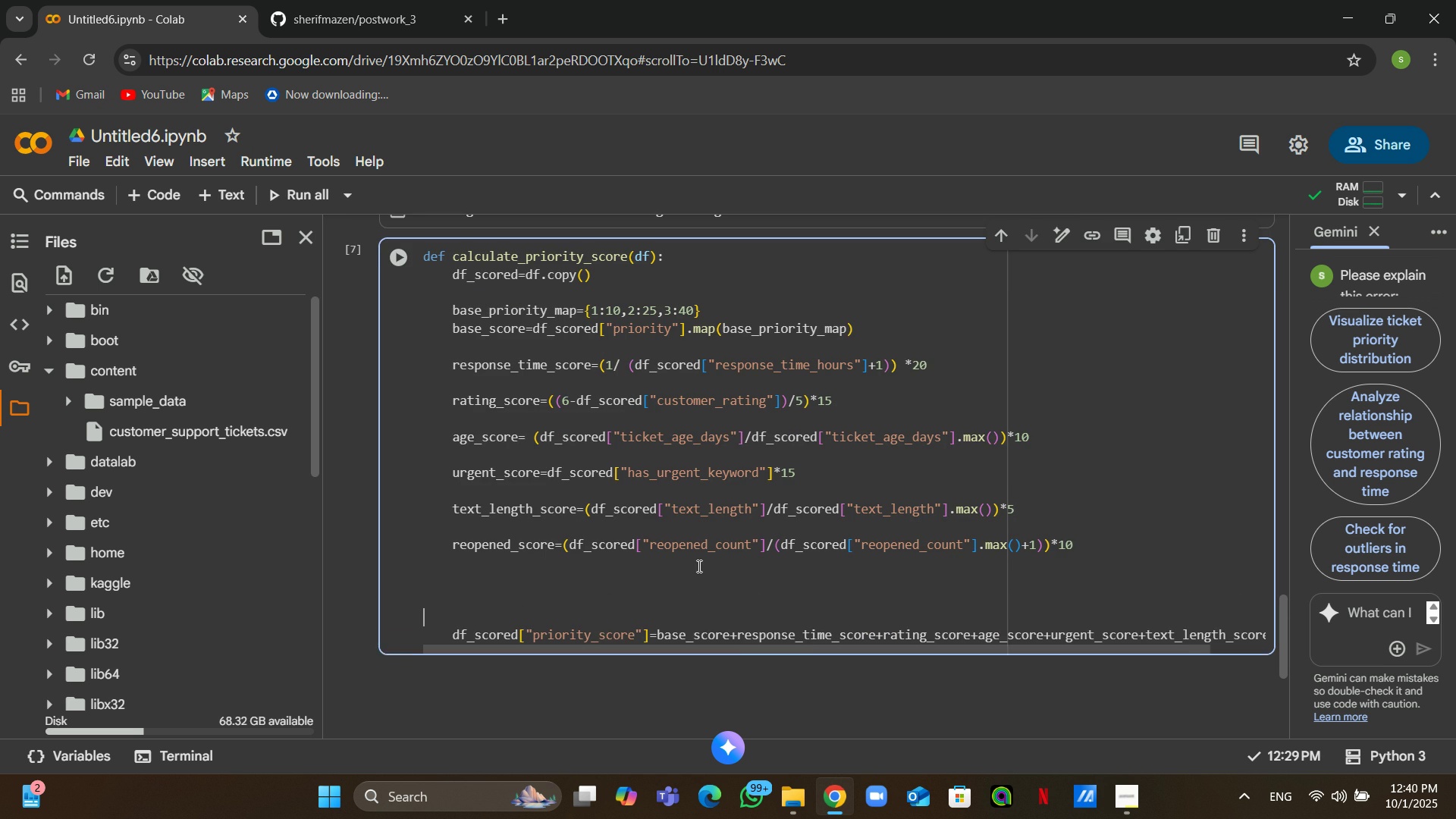 
key(Enter)
 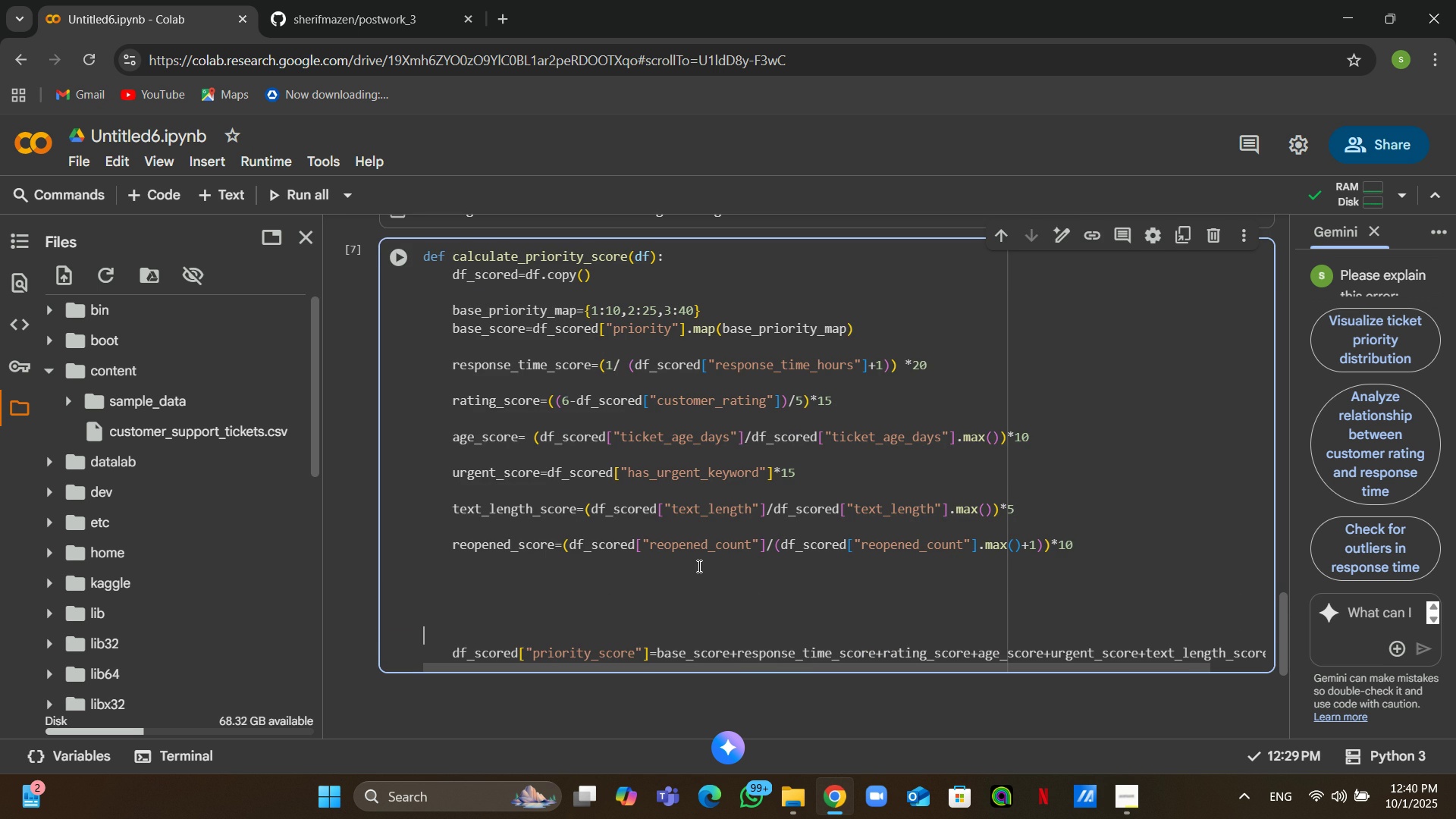 
key(Enter)
 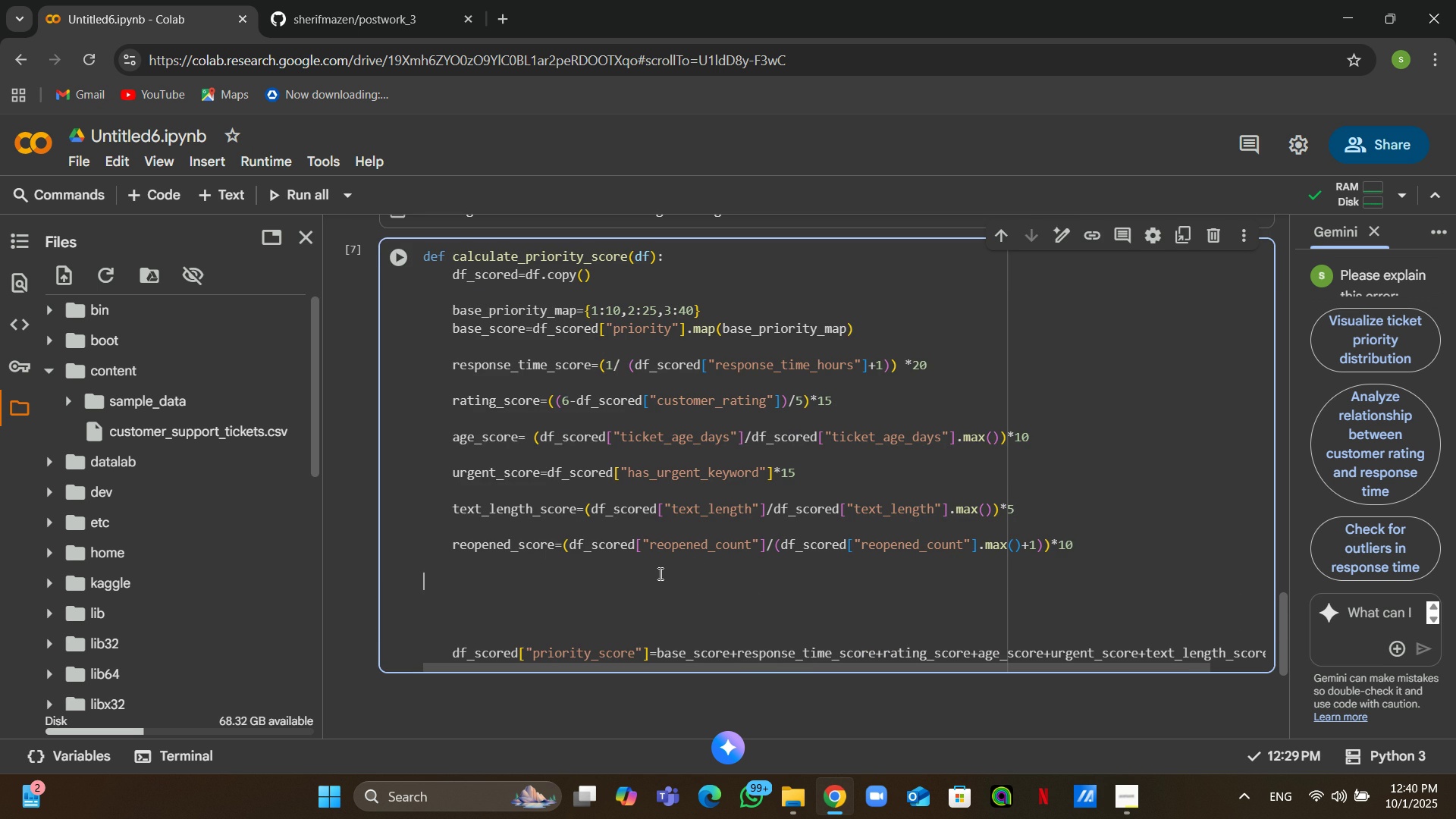 
left_click([659, 573])
 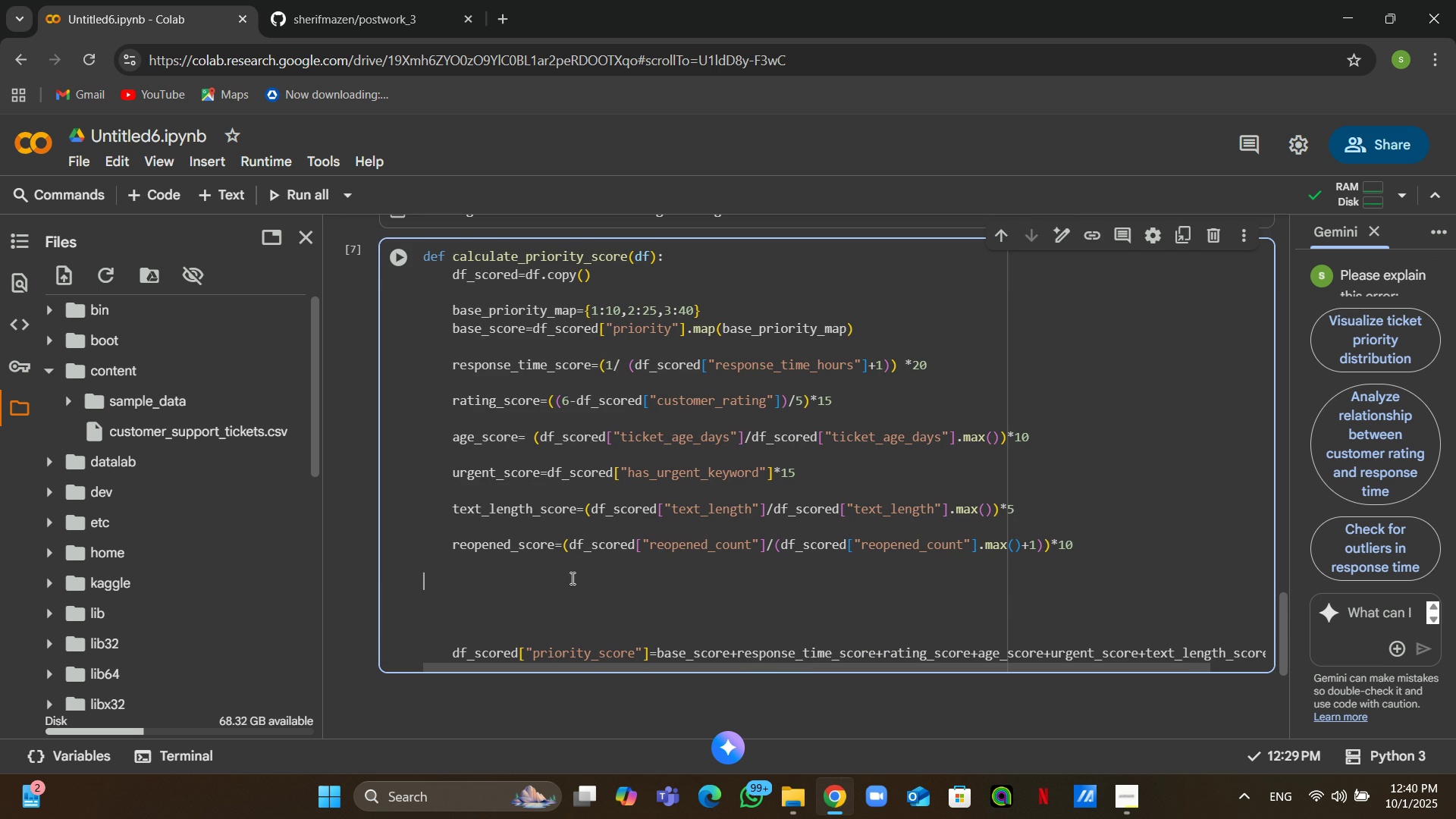 
left_click([571, 578])
 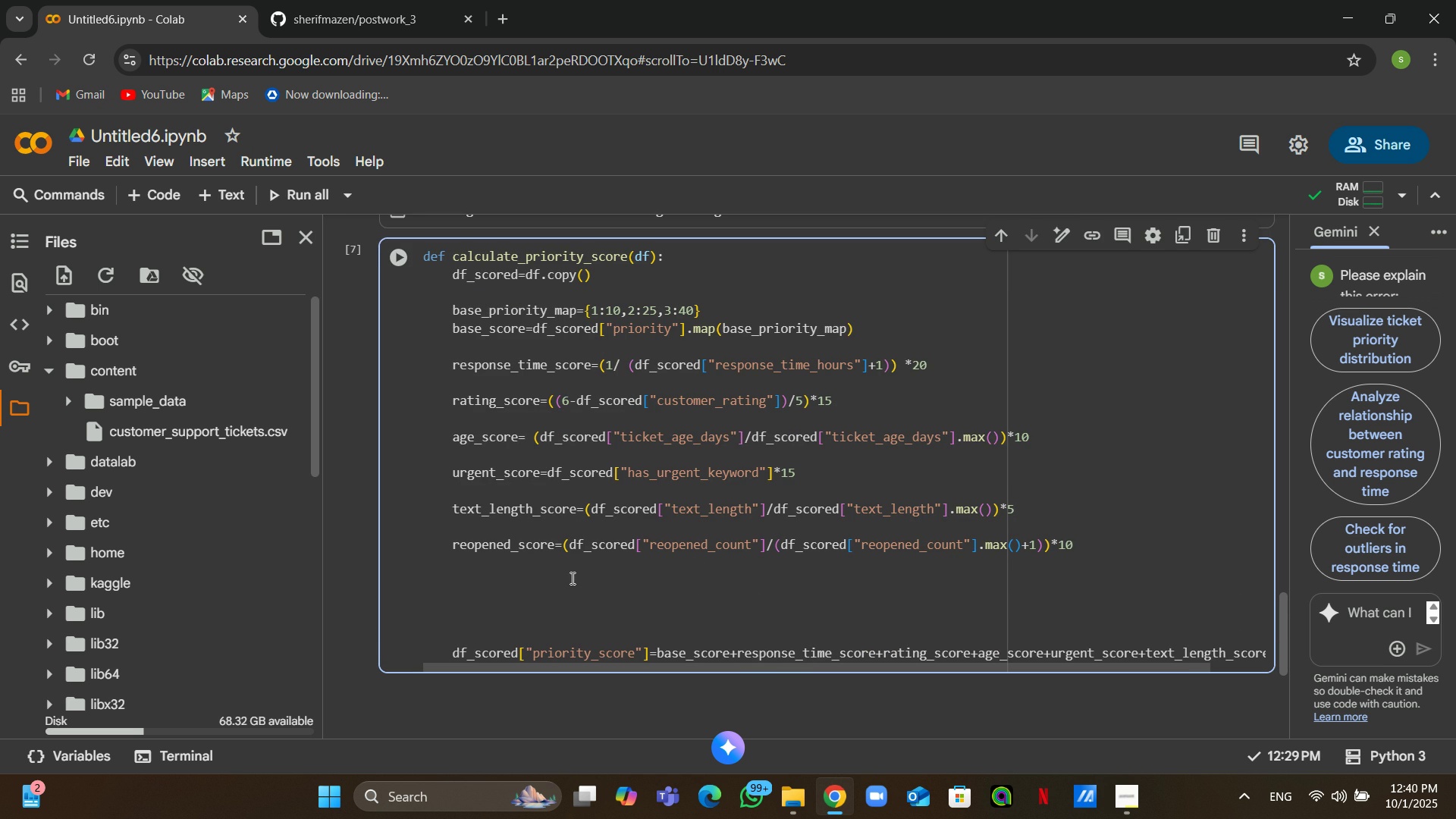 
left_click([571, 578])
 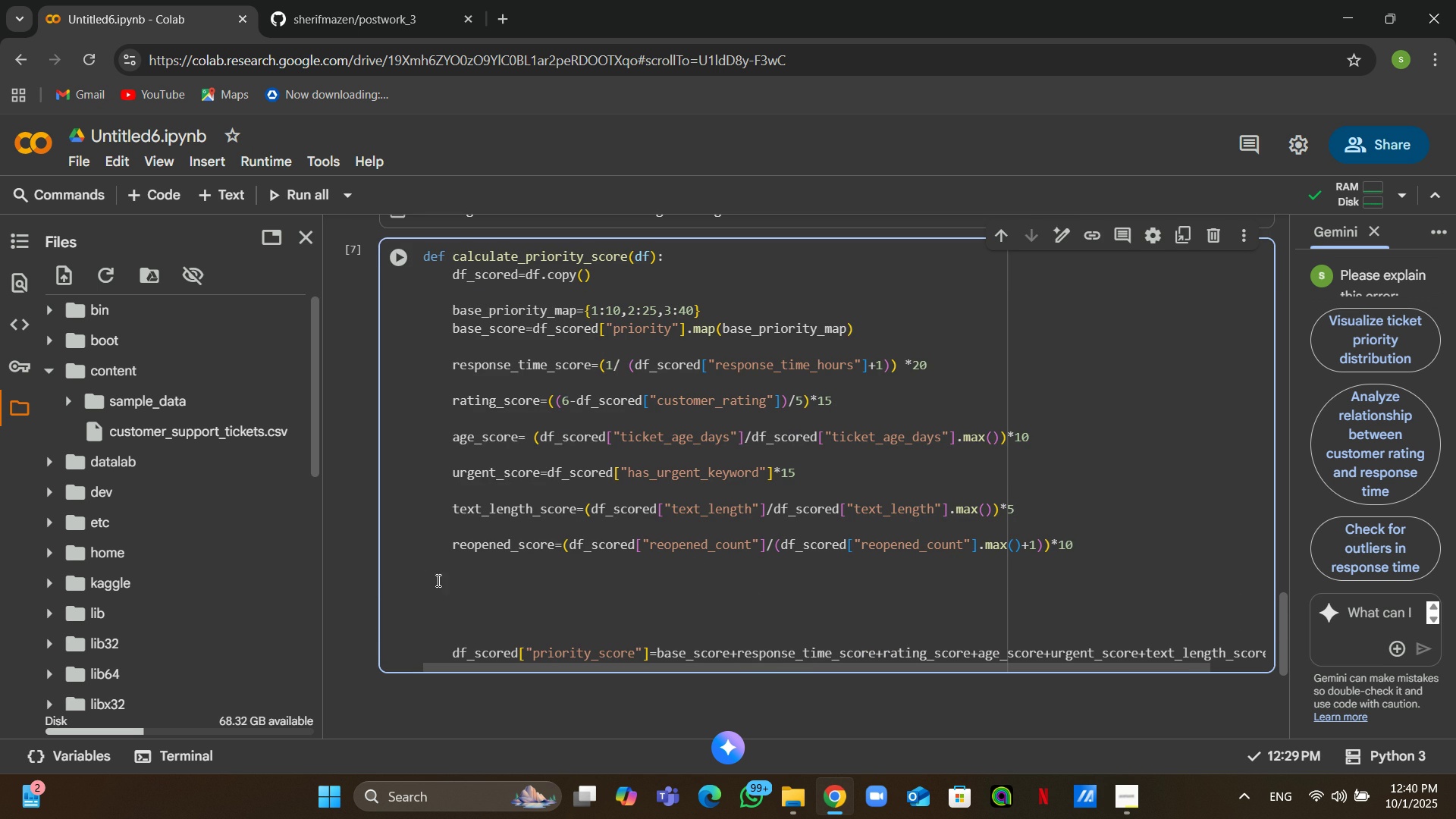 
left_click([450, 584])
 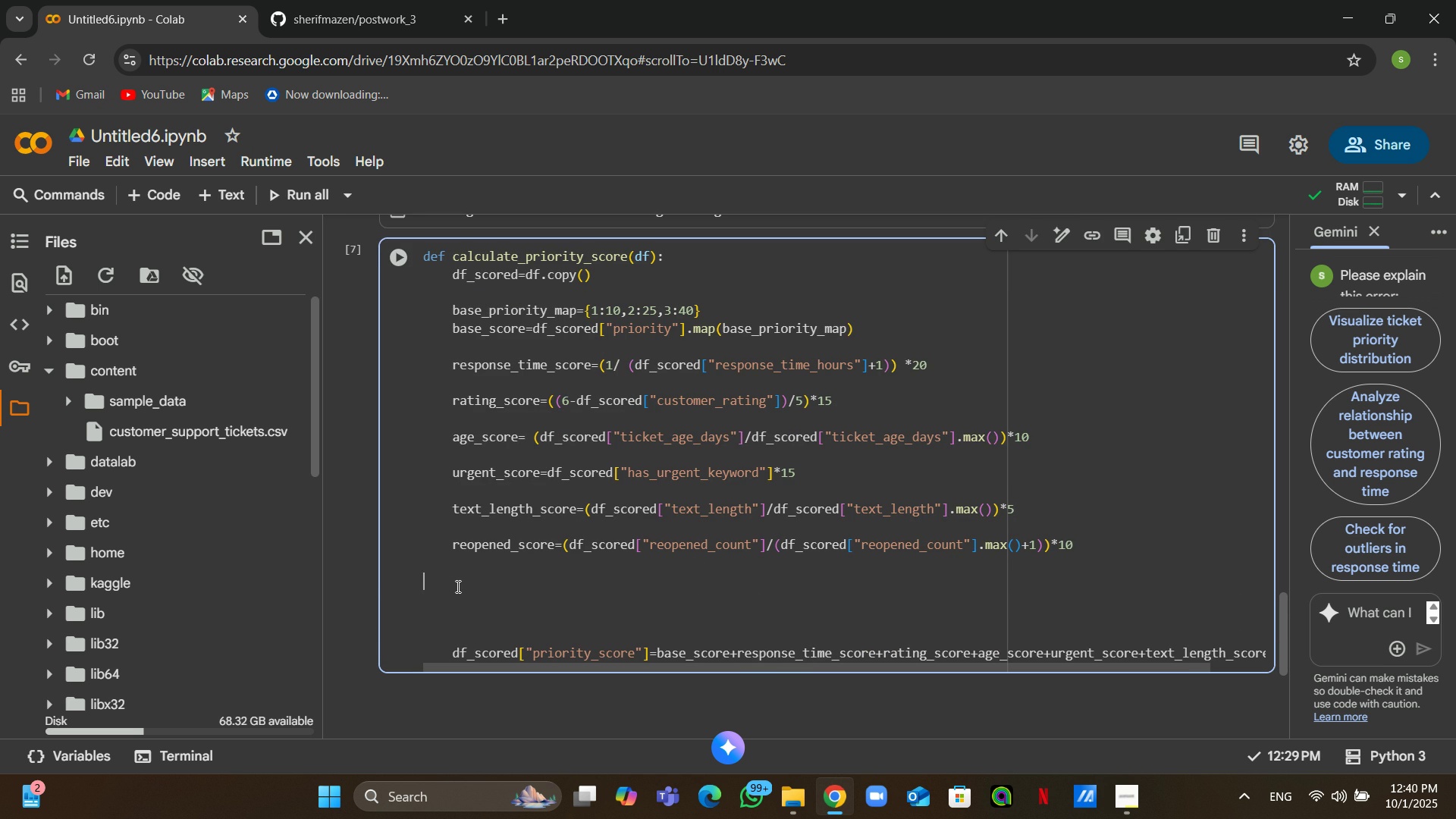 
key(Space)
 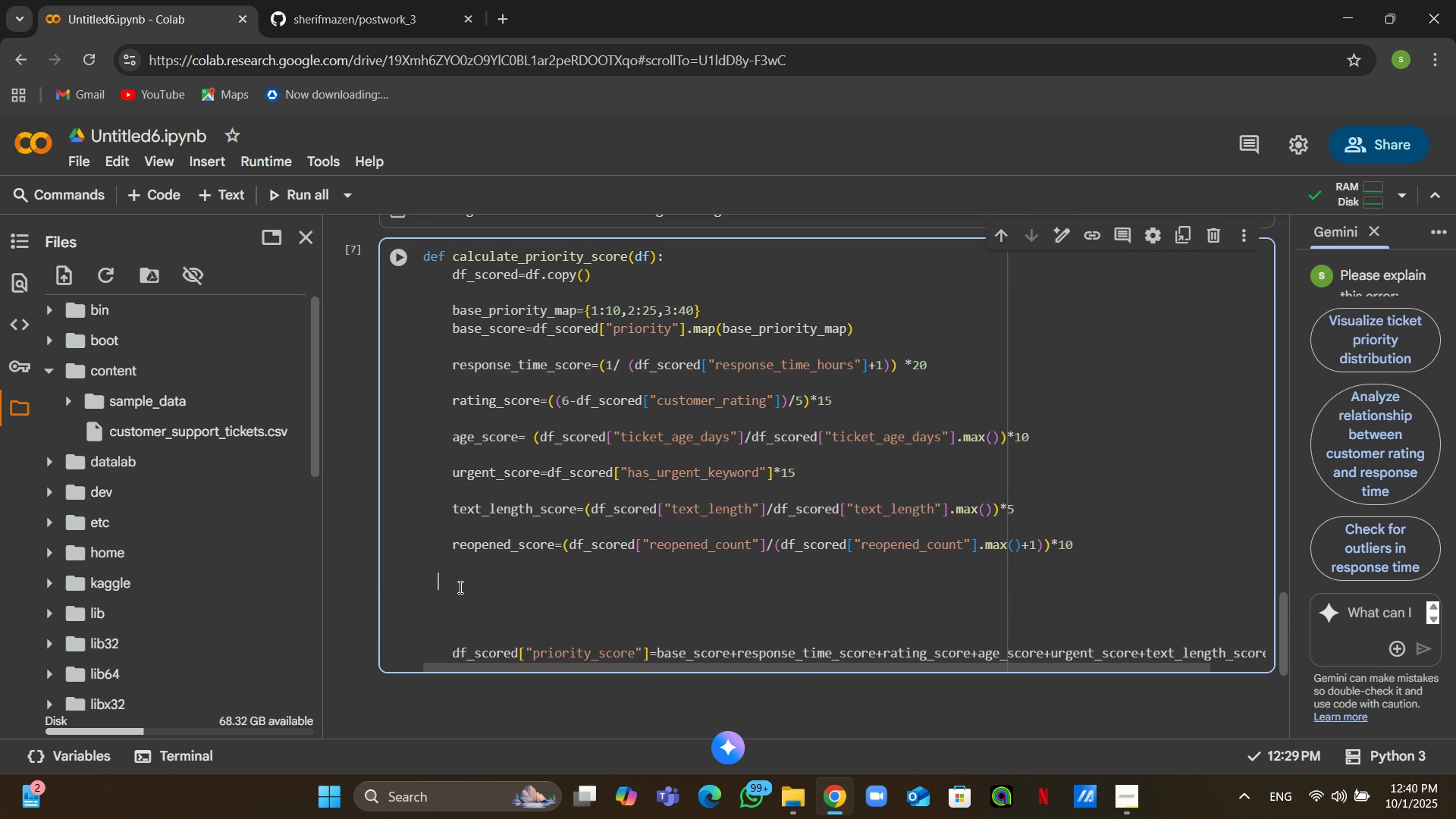 
key(Space)
 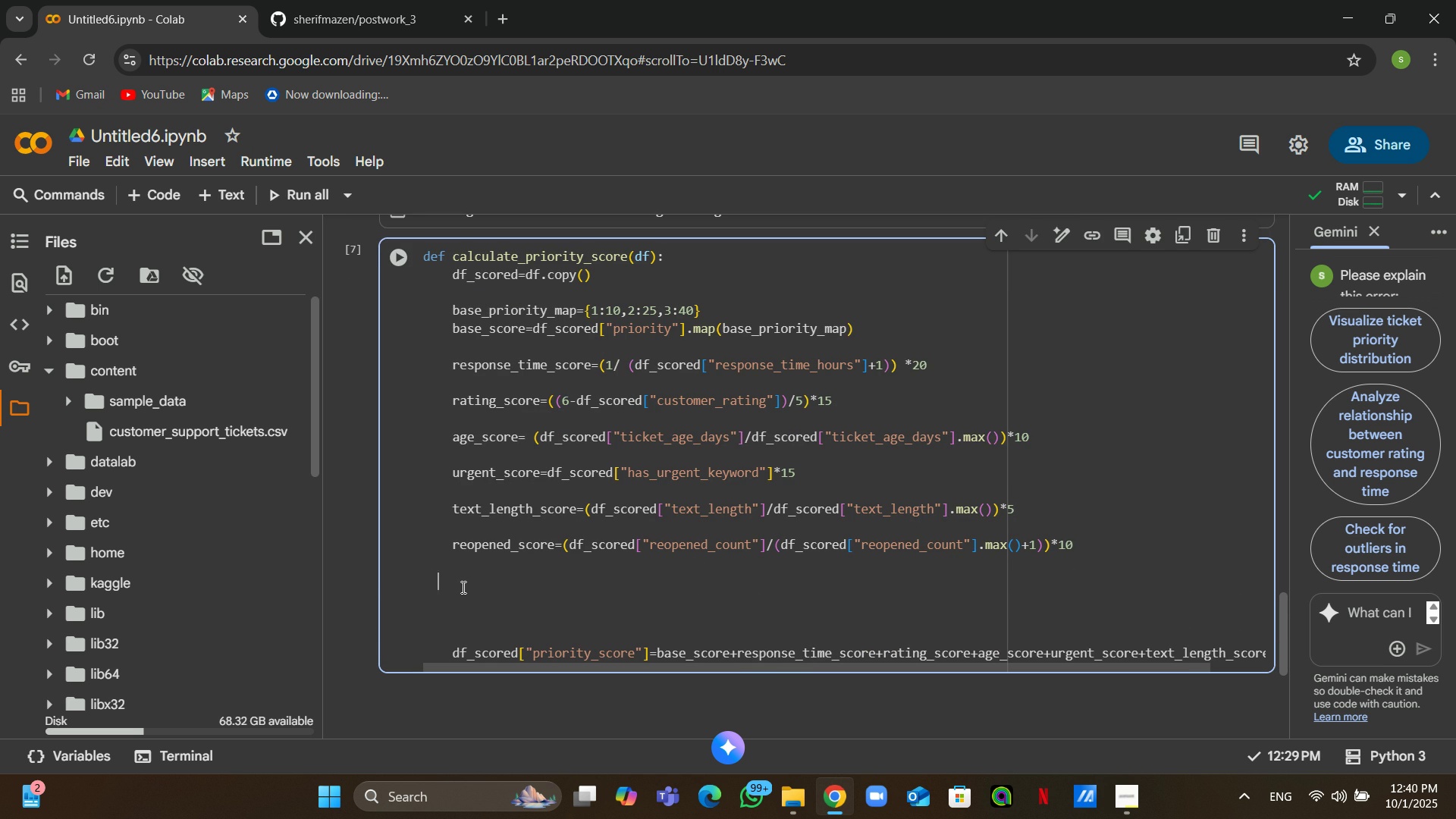 
key(Space)
 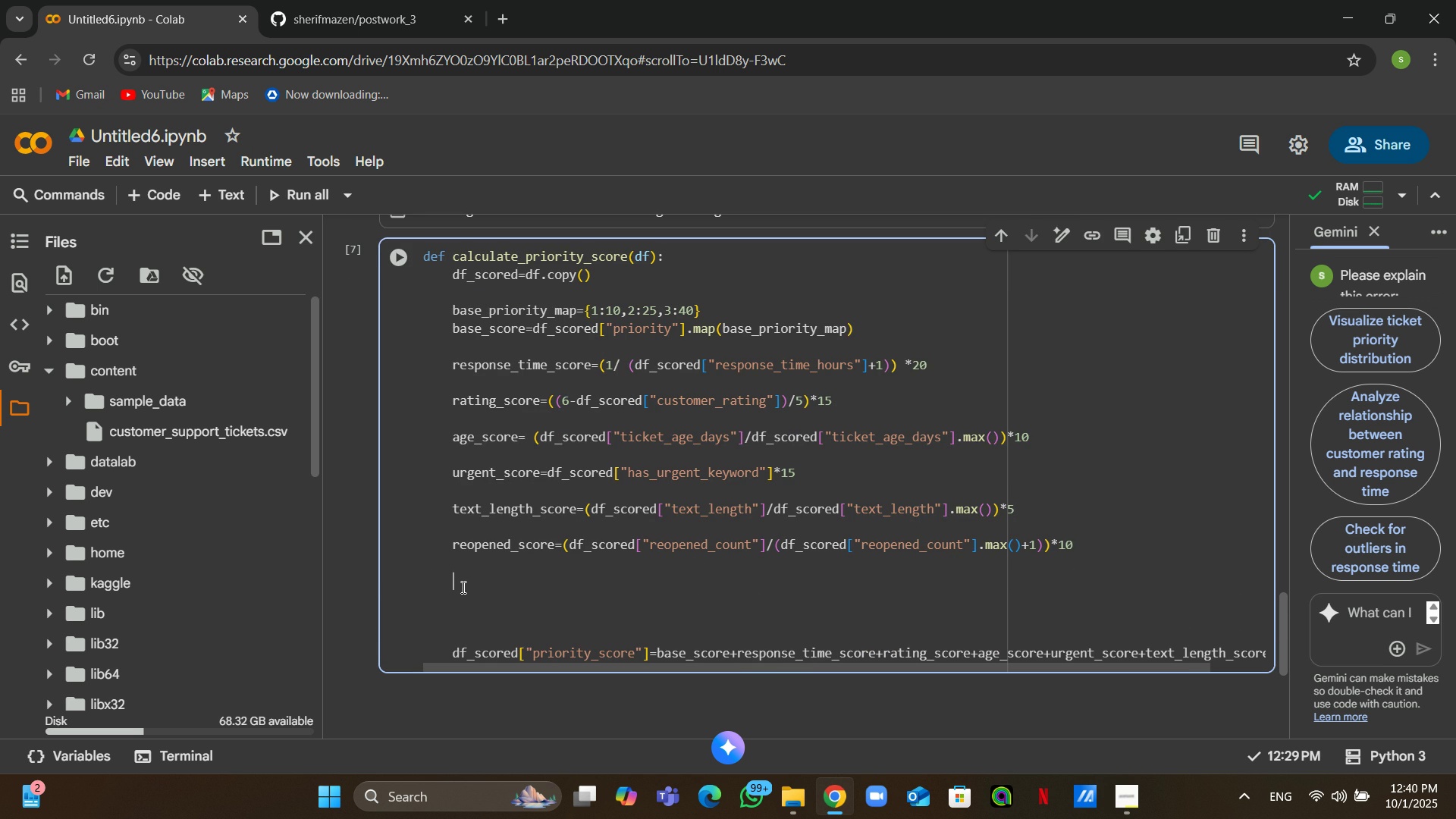 
key(Space)
 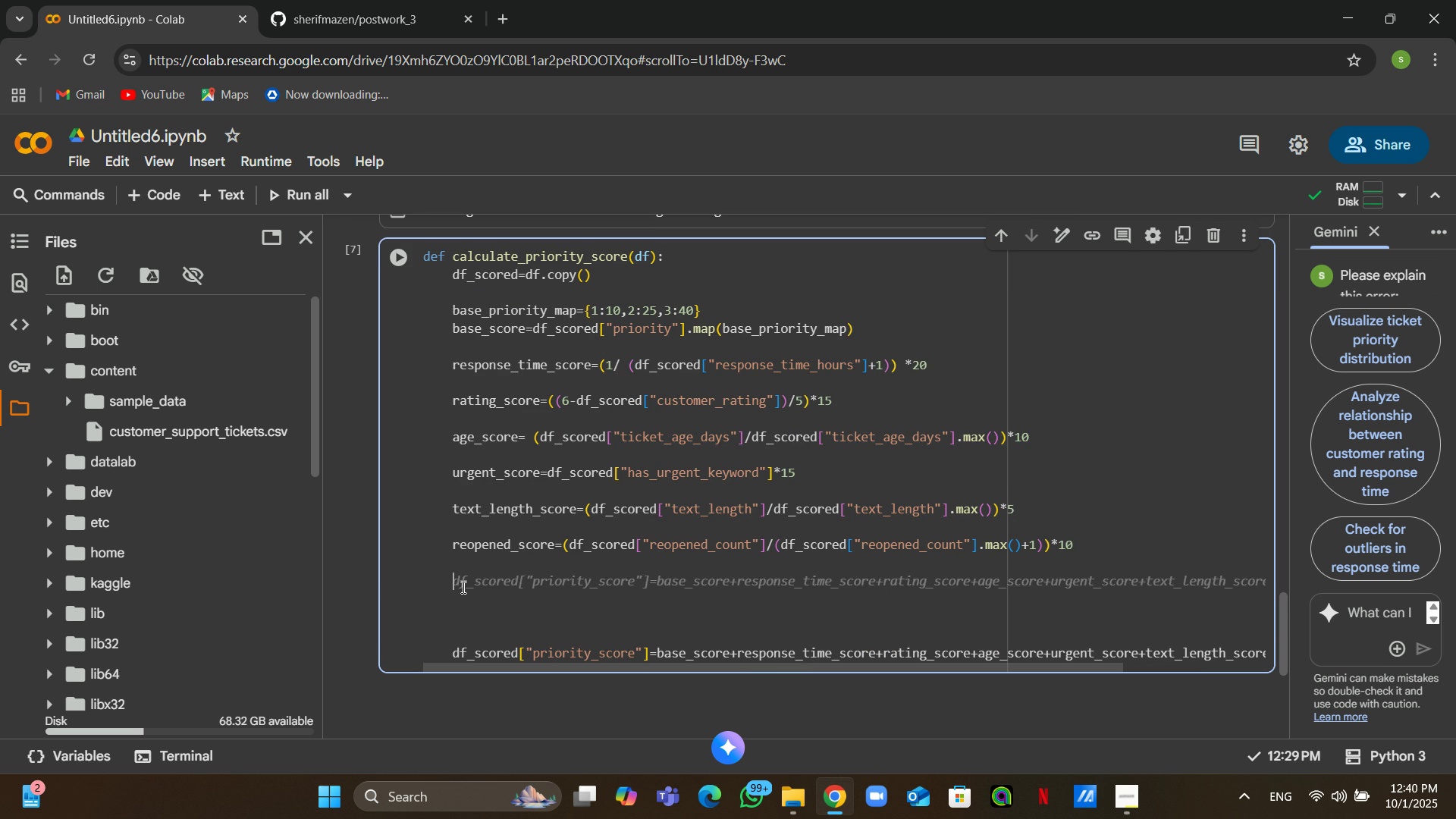 
wait(5.16)
 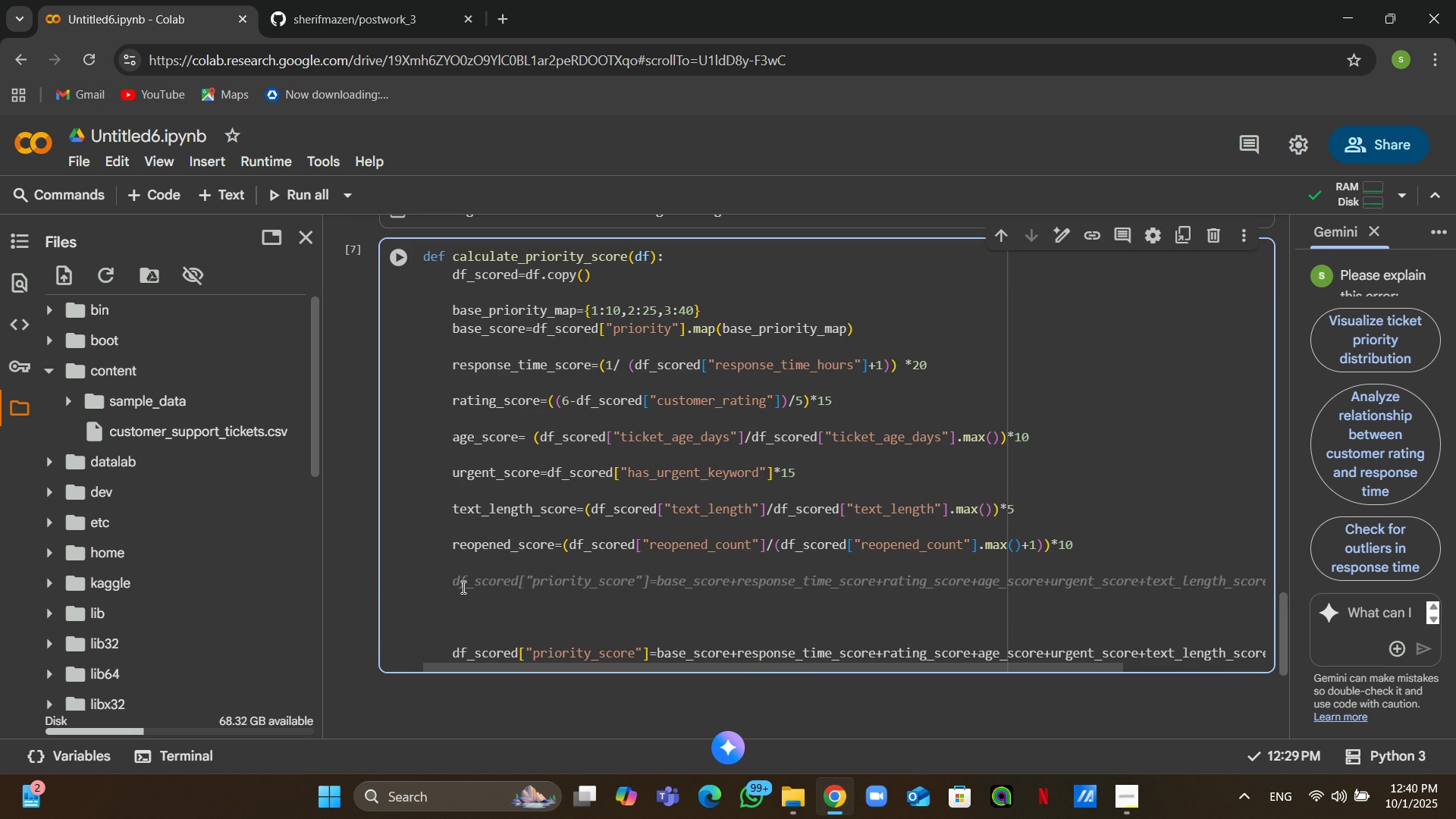 
type(queue_score=df_scored["queue)